 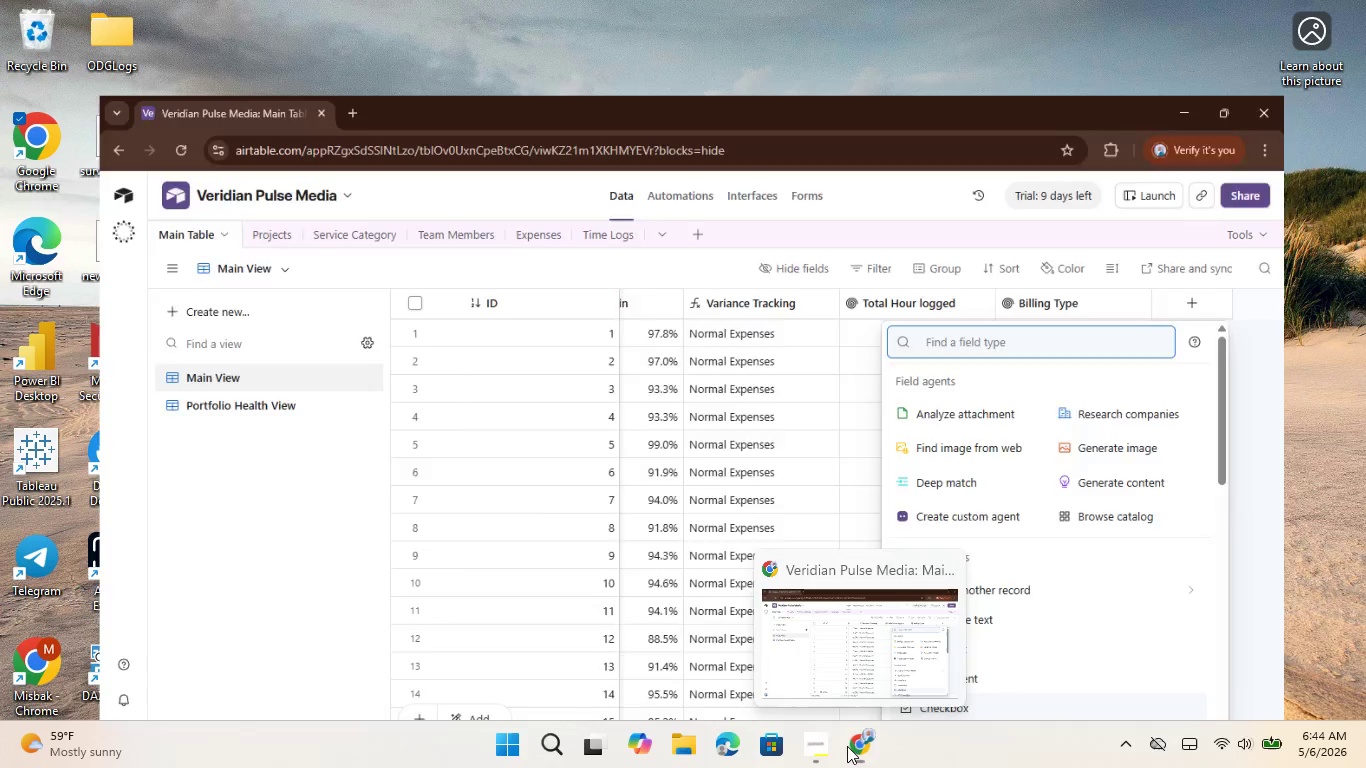 
left_click([854, 747])
 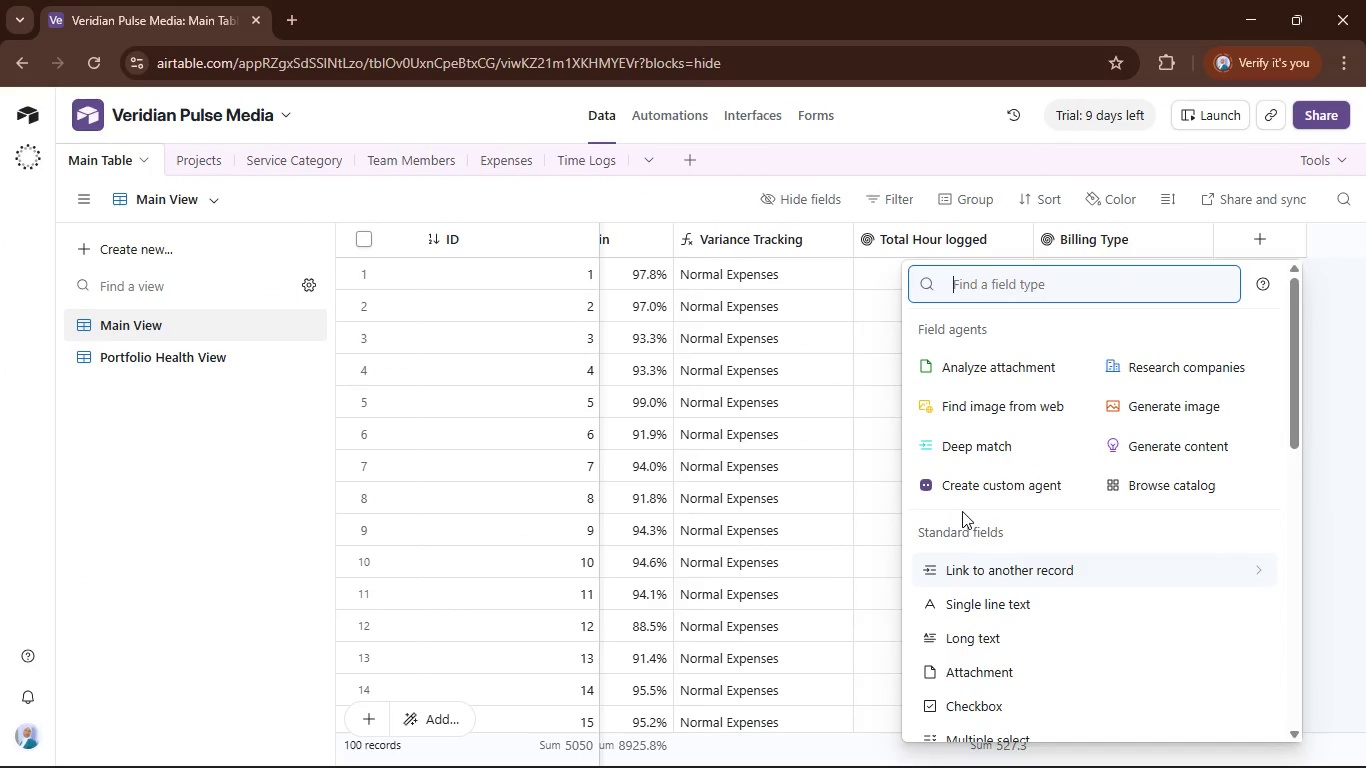 
type(che)
 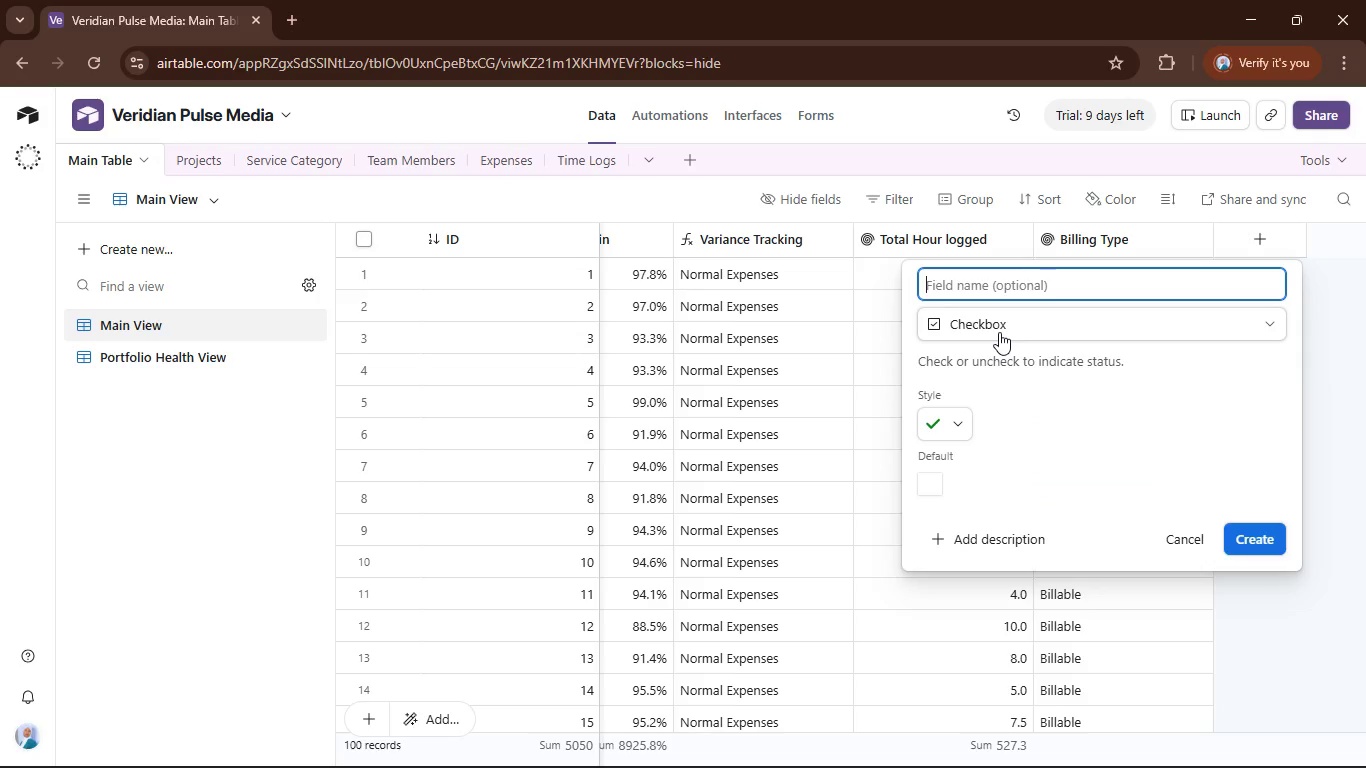 
type(Finance Review )
key(Backspace)
 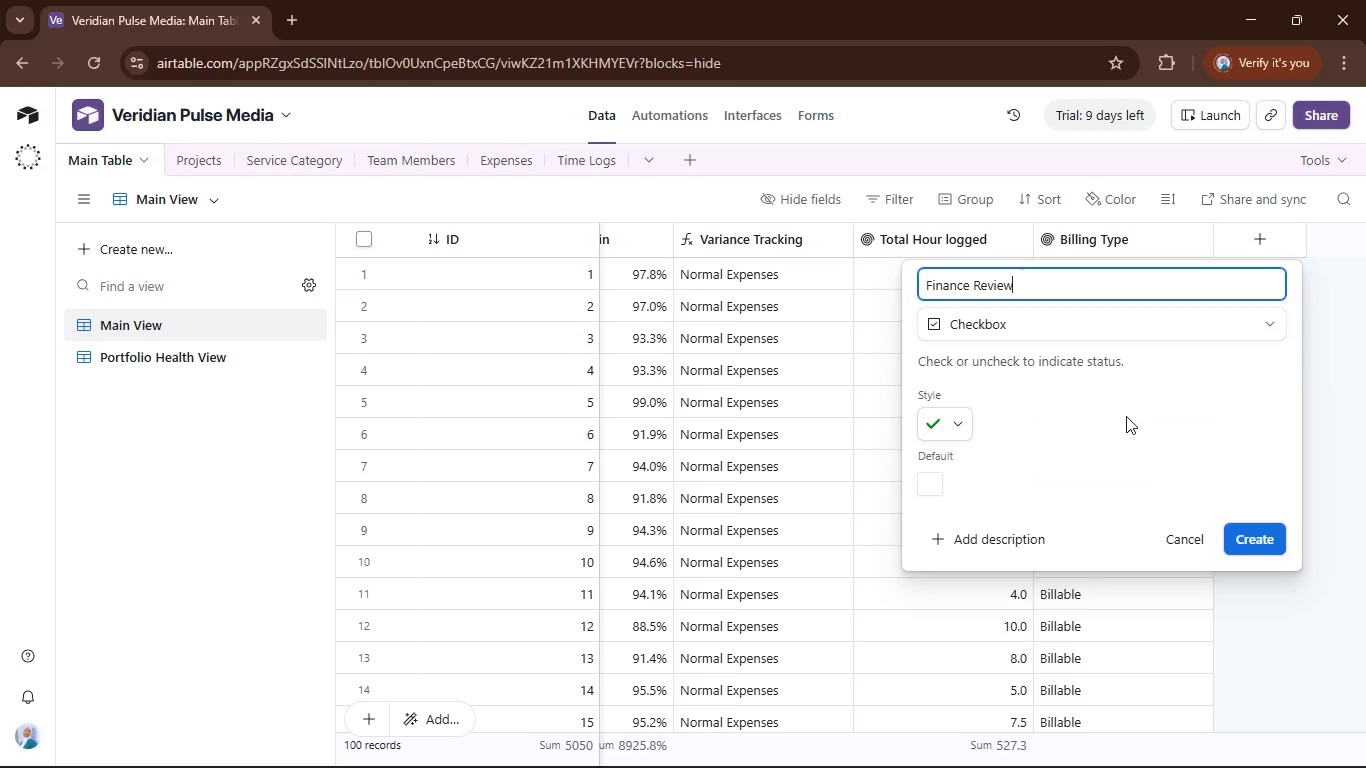 
left_click([1256, 542])
 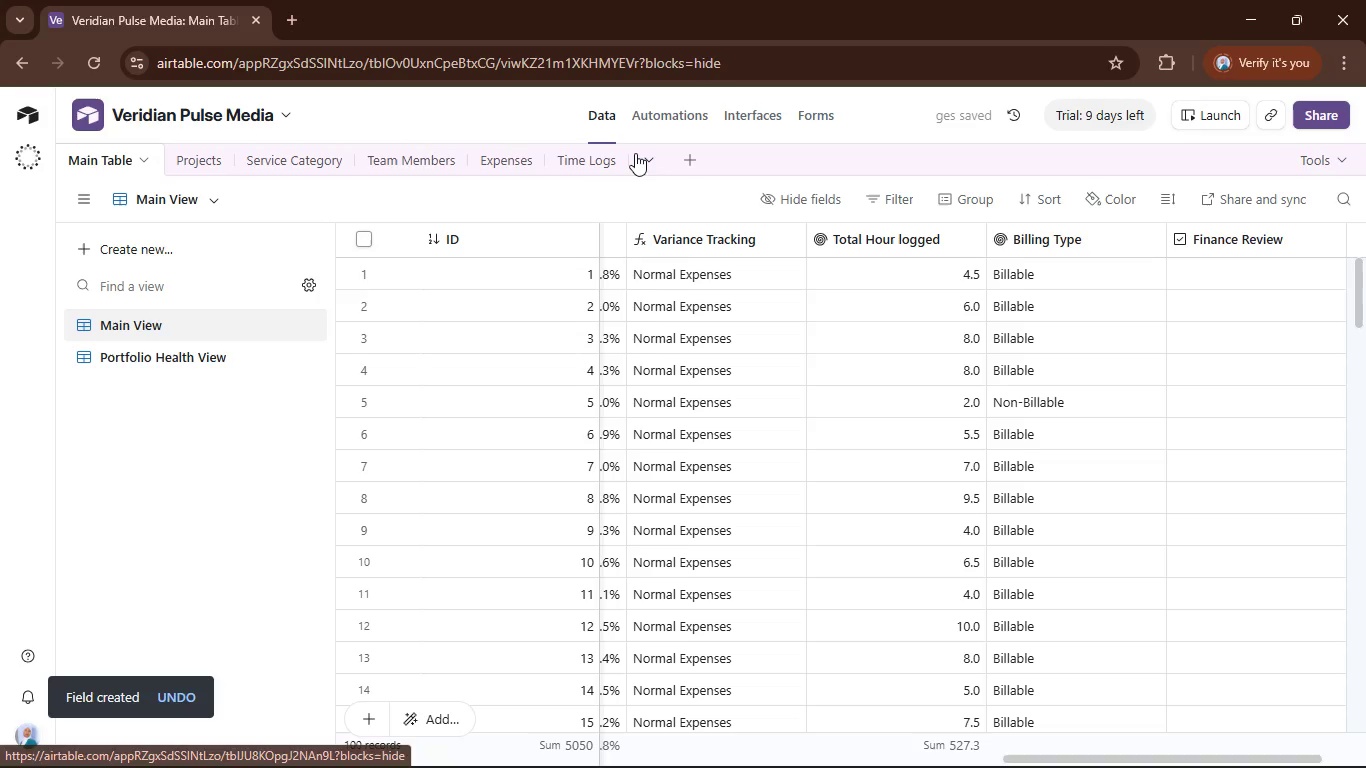 
left_click([639, 119])
 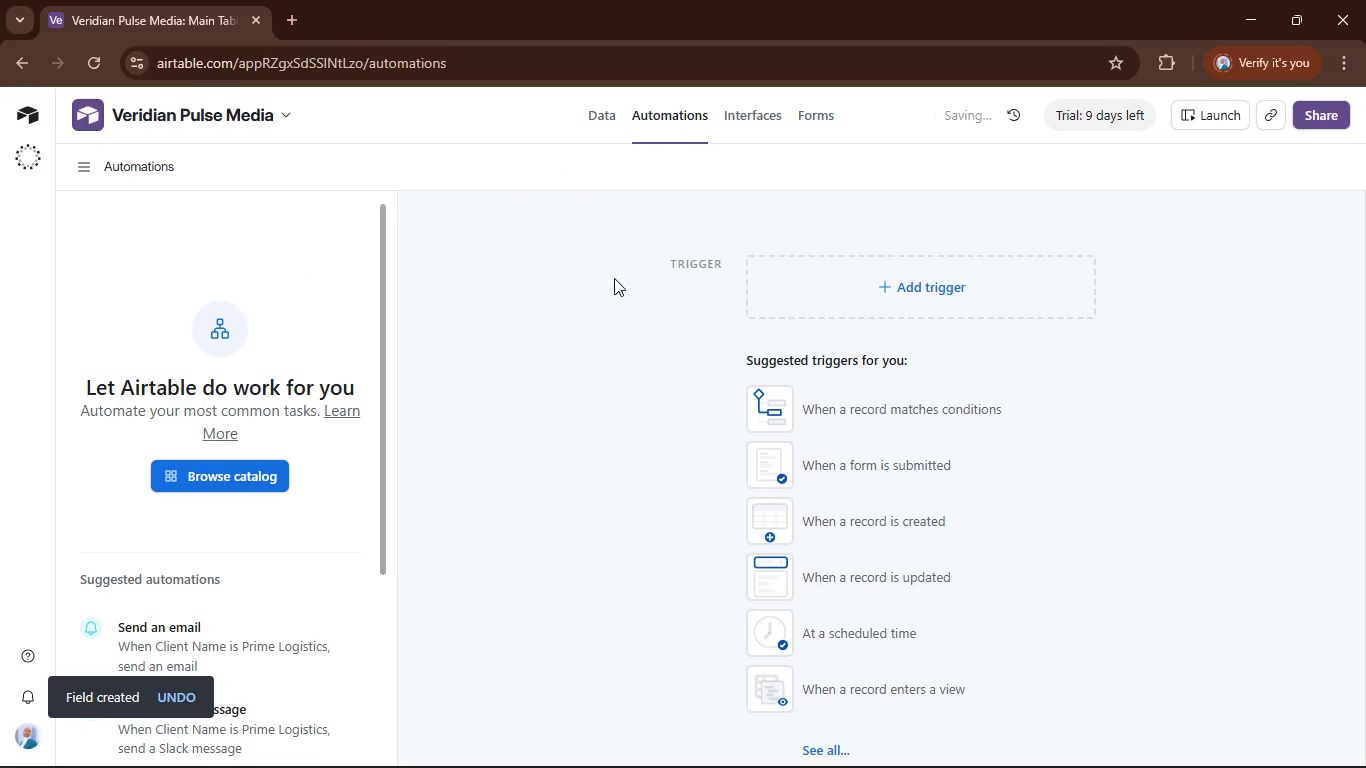 
left_click([816, 285])
 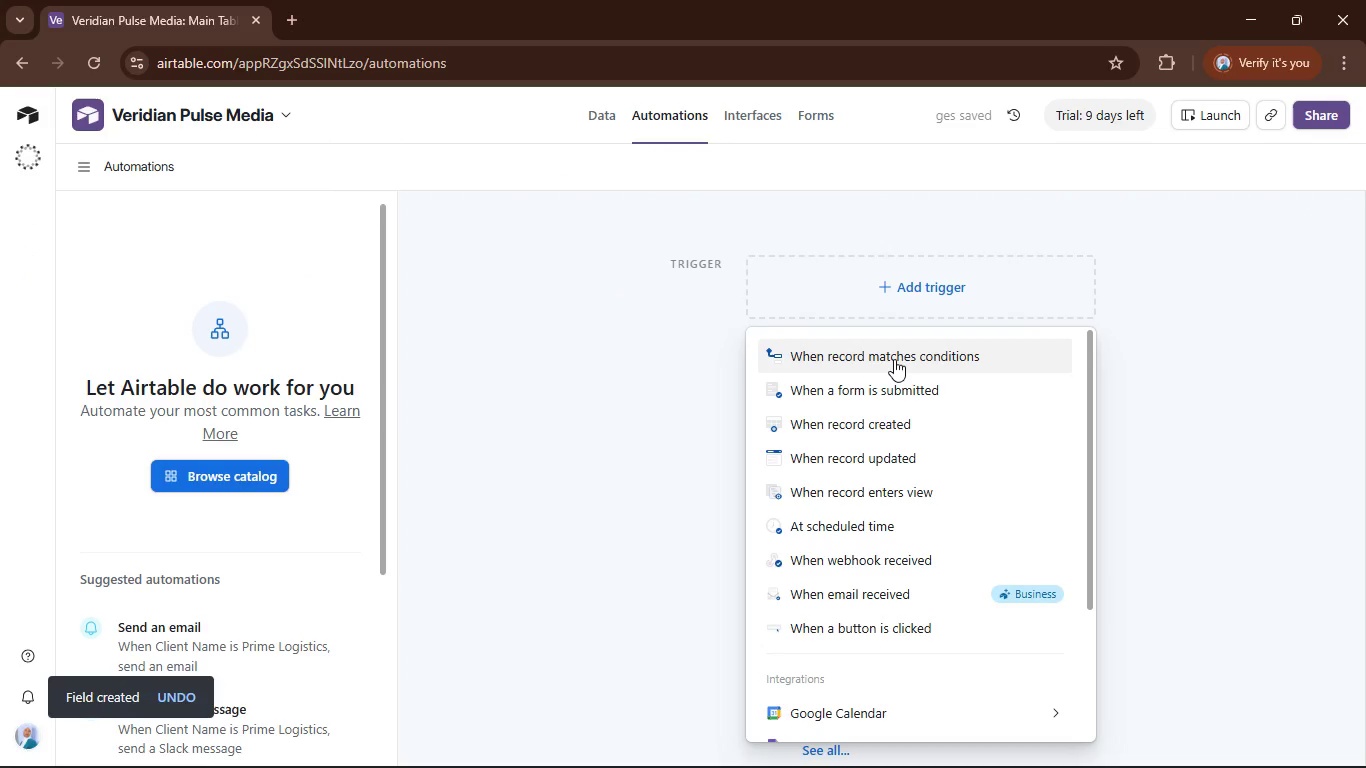 
left_click([894, 359])
 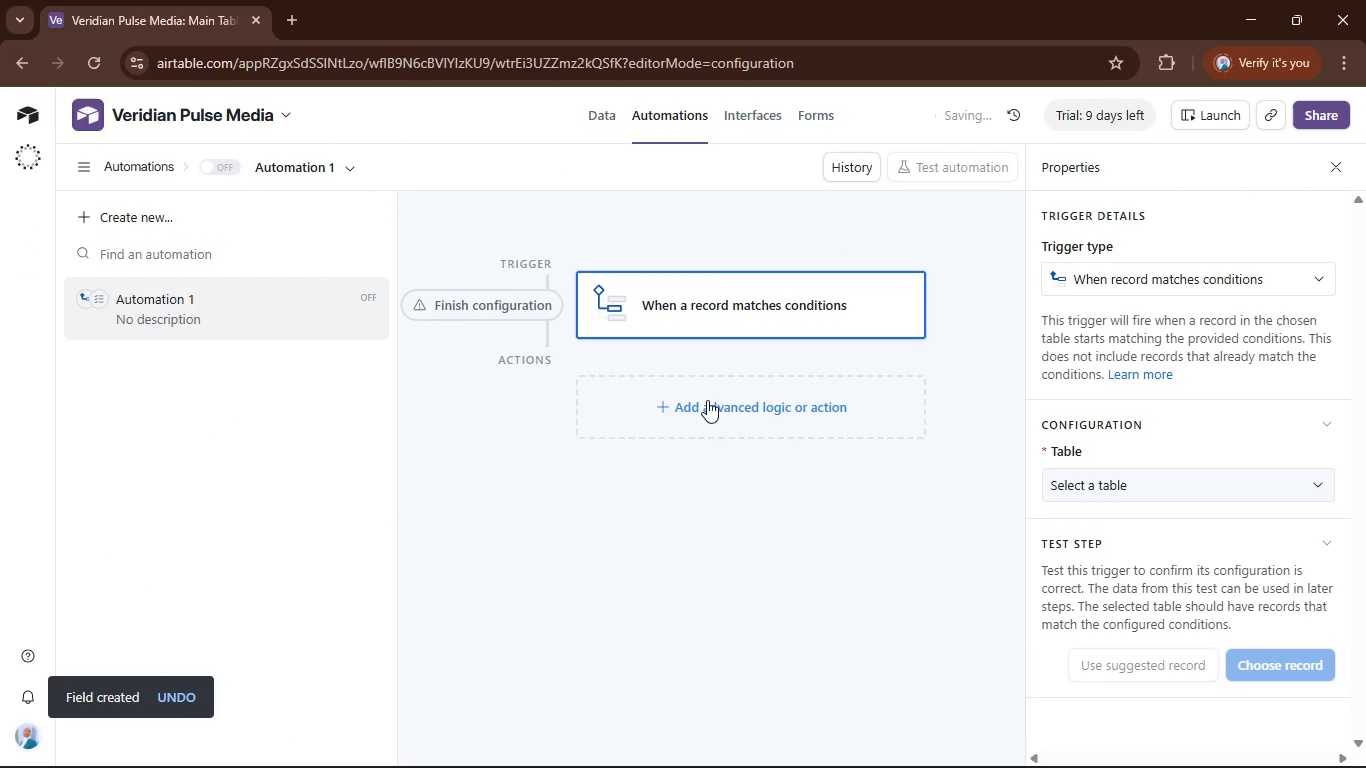 
left_click([720, 411])
 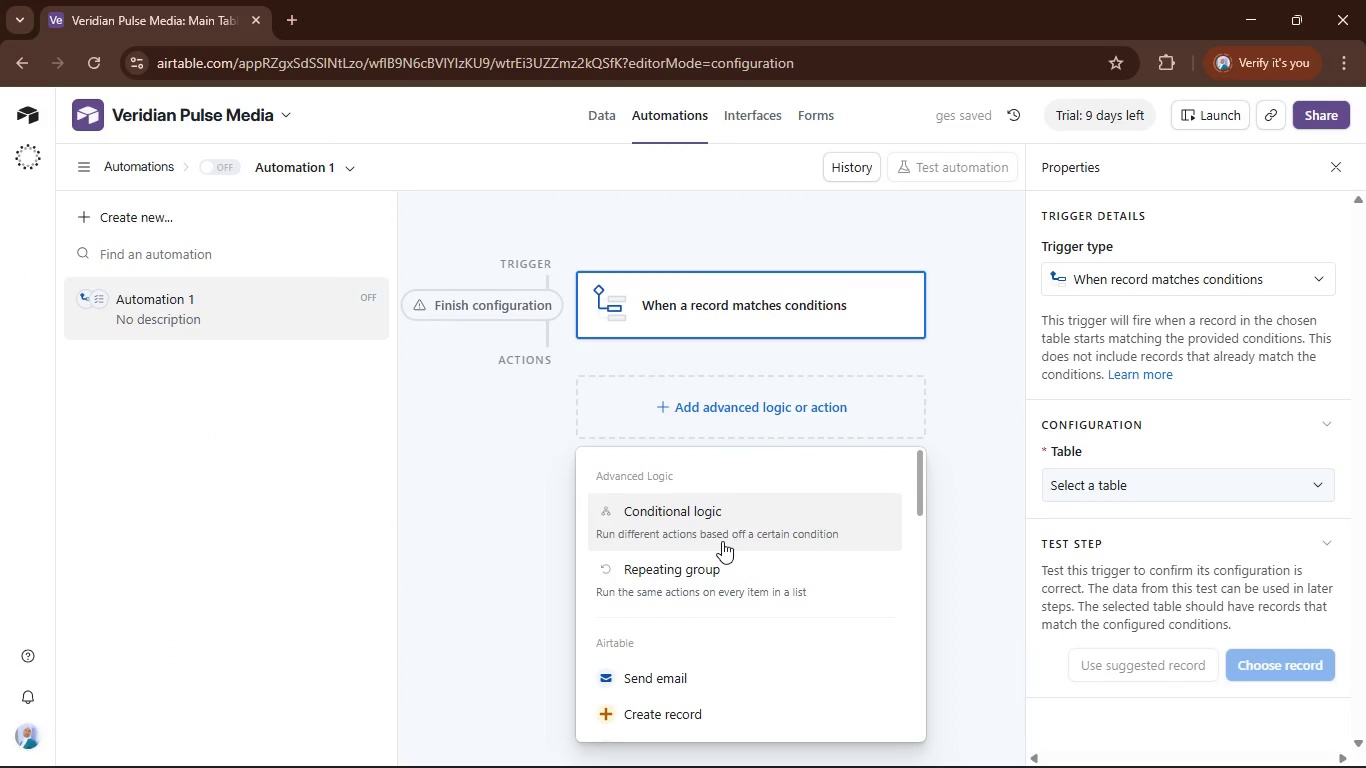 
scroll: coordinate [722, 541], scroll_direction: down, amount: 3.0
 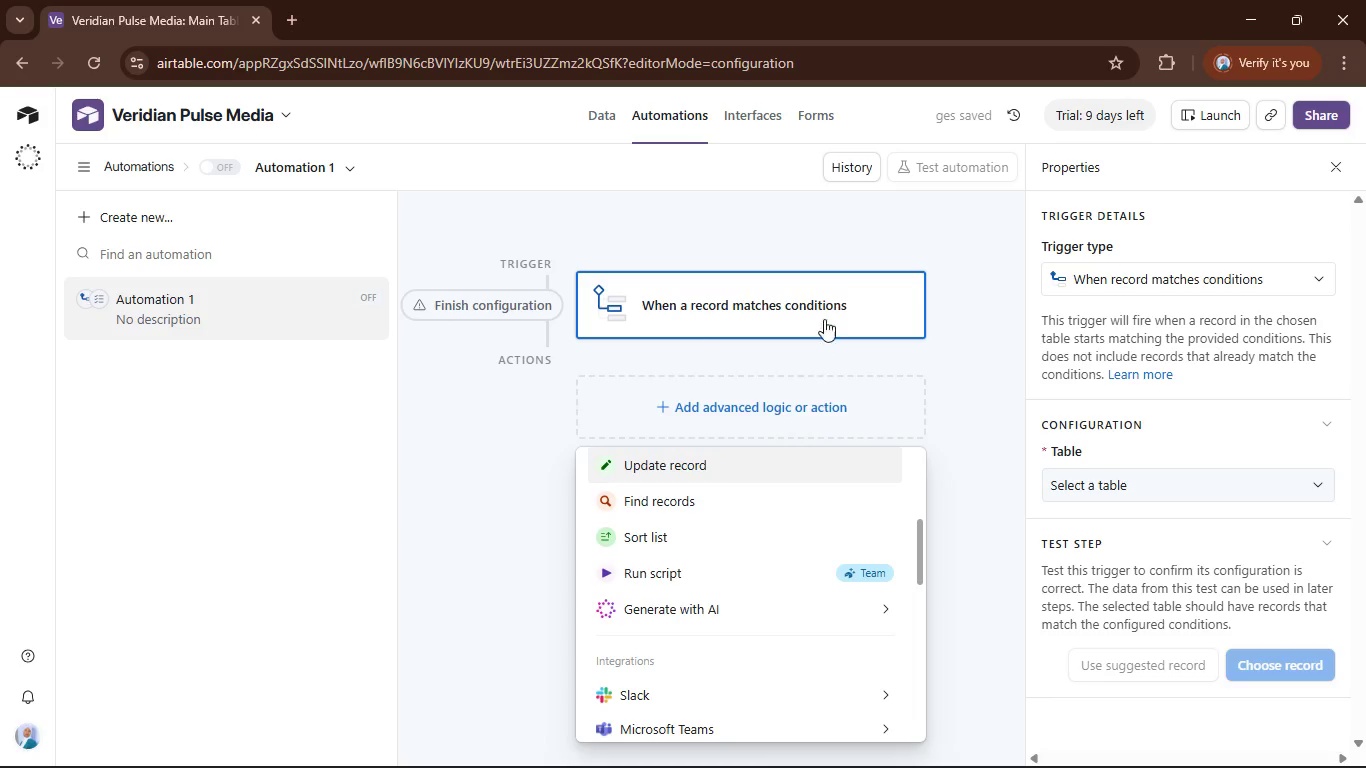 
left_click([830, 309])
 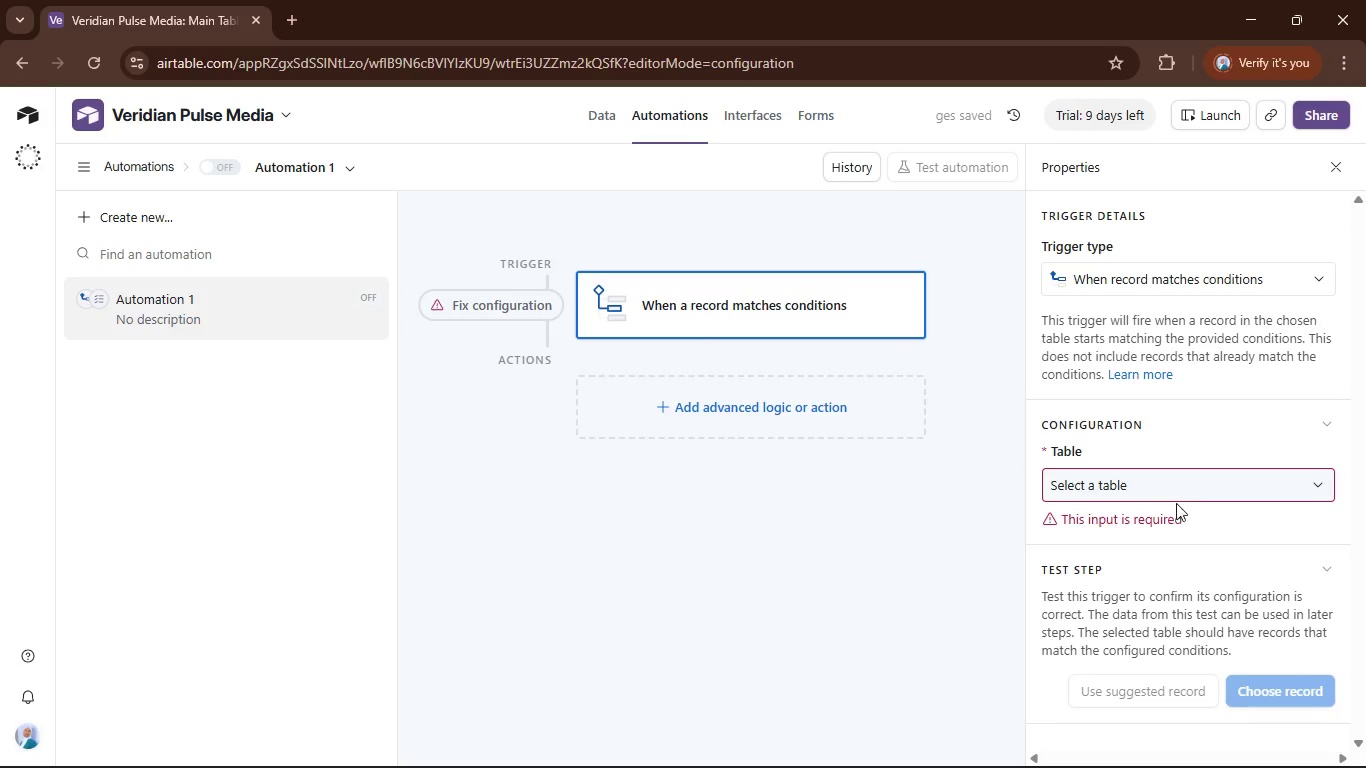 
left_click([1192, 491])
 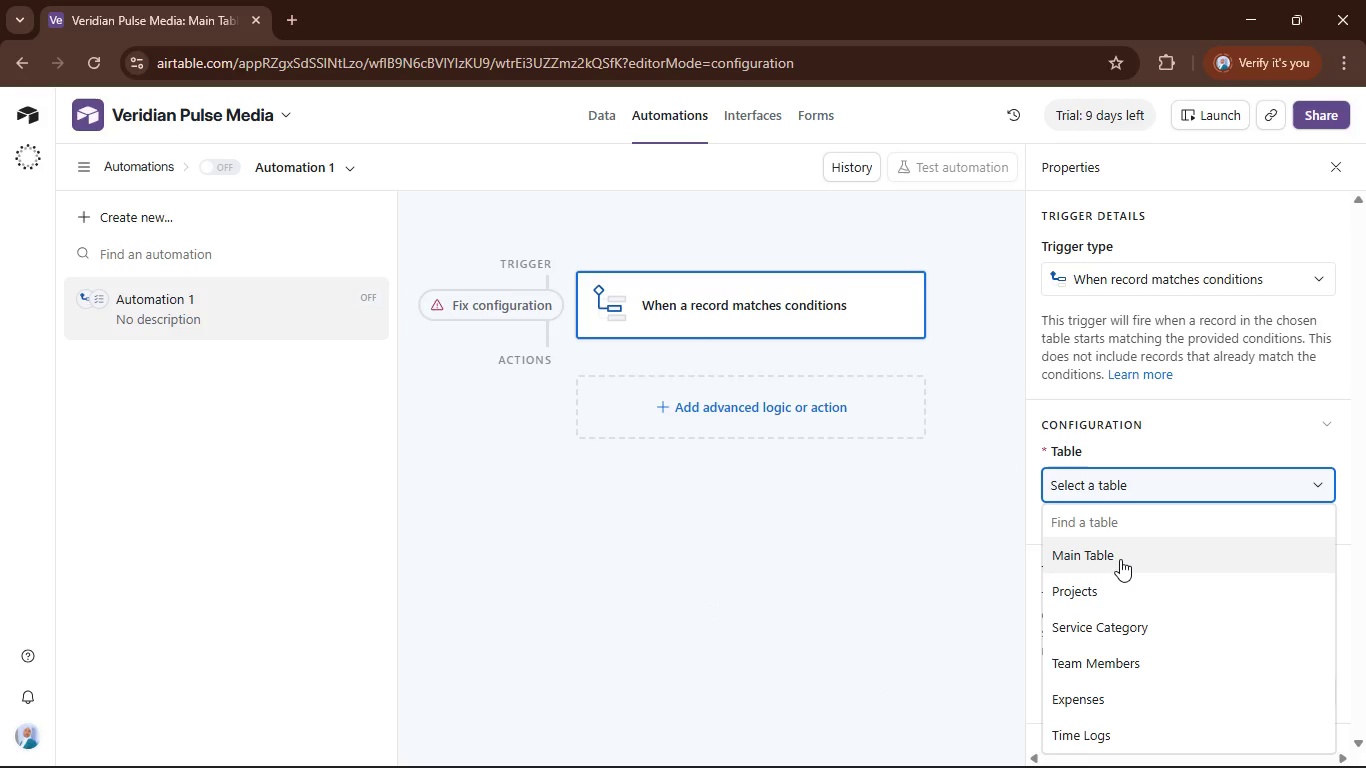 
left_click([1120, 559])
 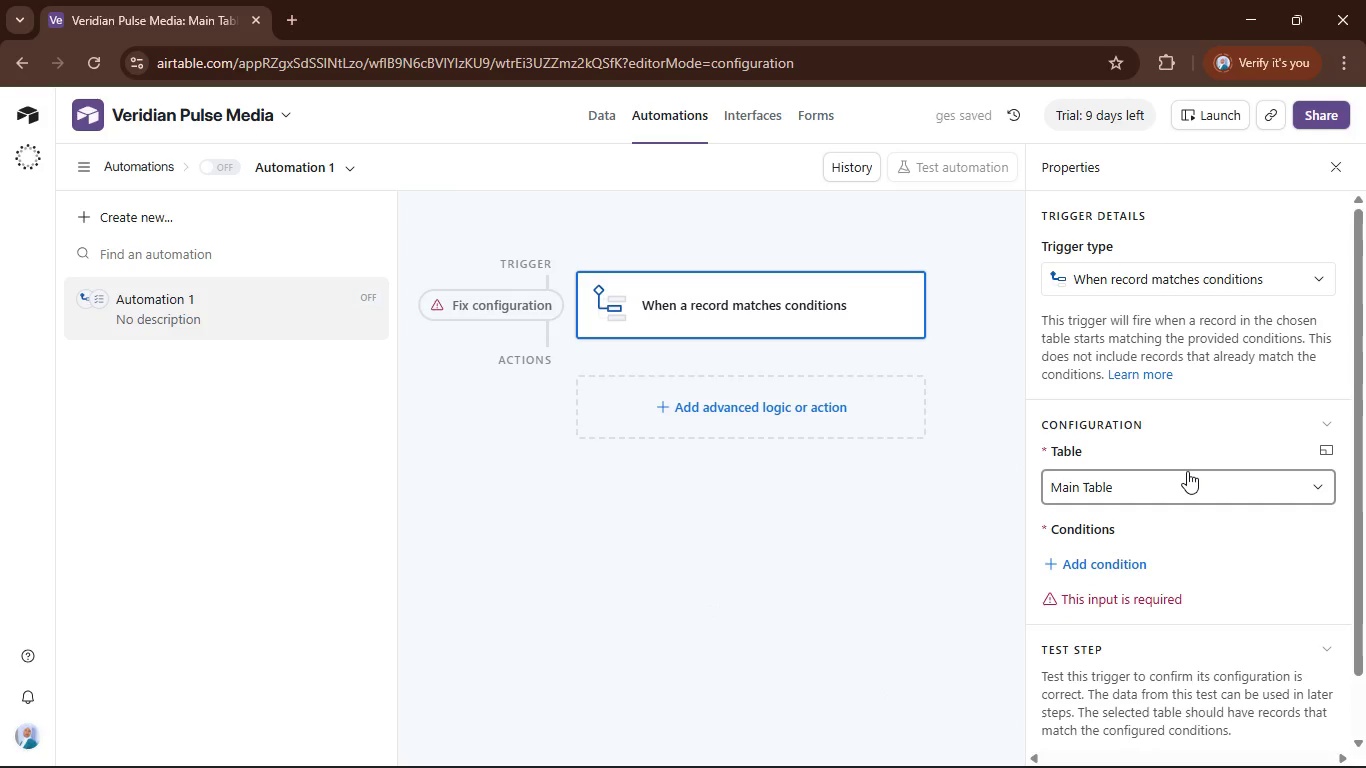 
scroll: coordinate [1187, 480], scroll_direction: down, amount: 1.0
 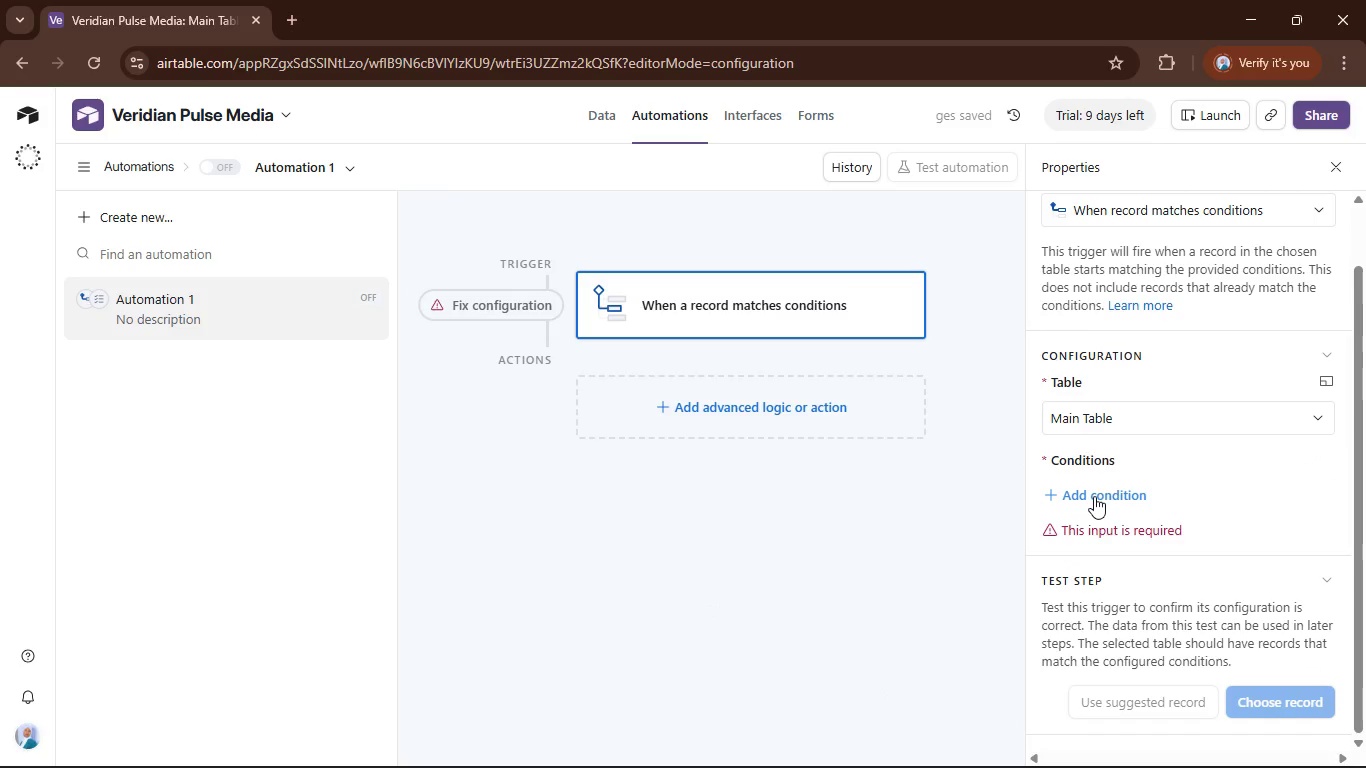 
left_click([1094, 496])
 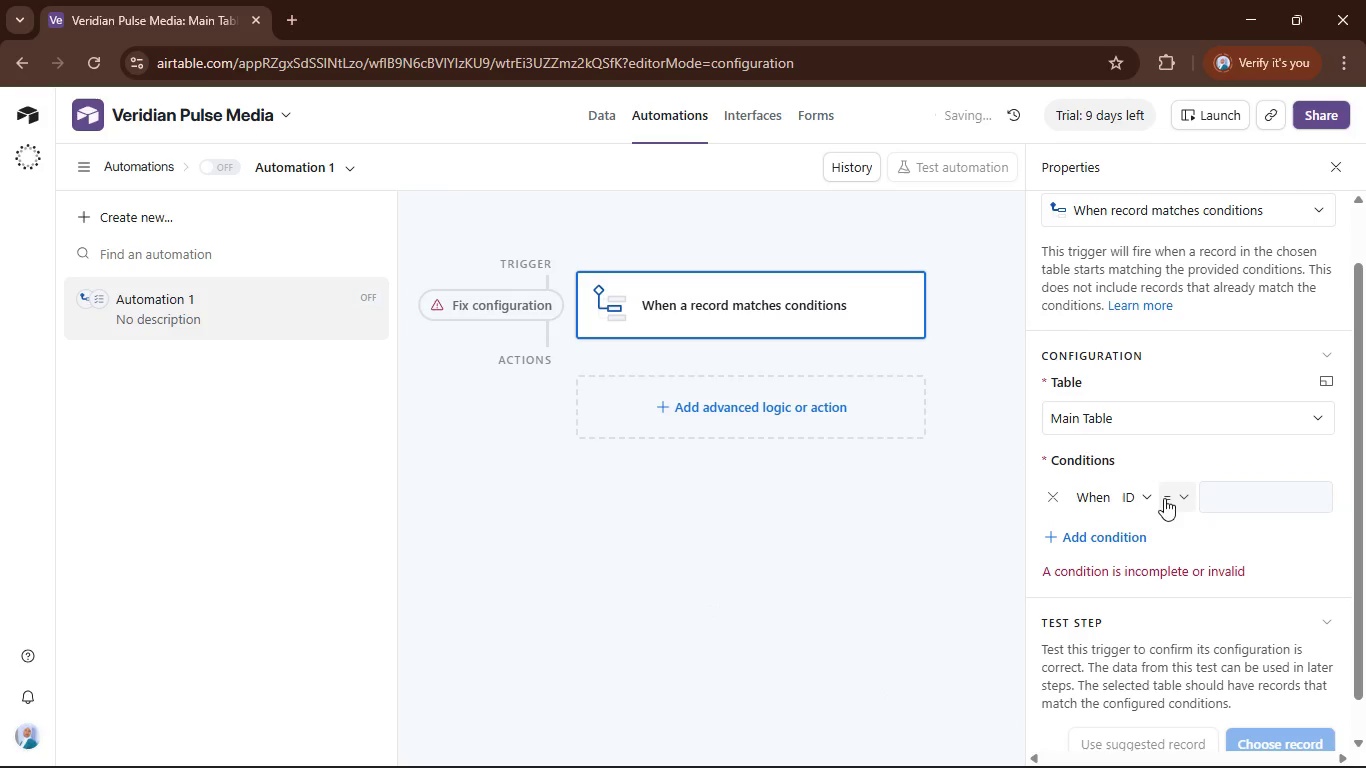 
left_click([1150, 498])
 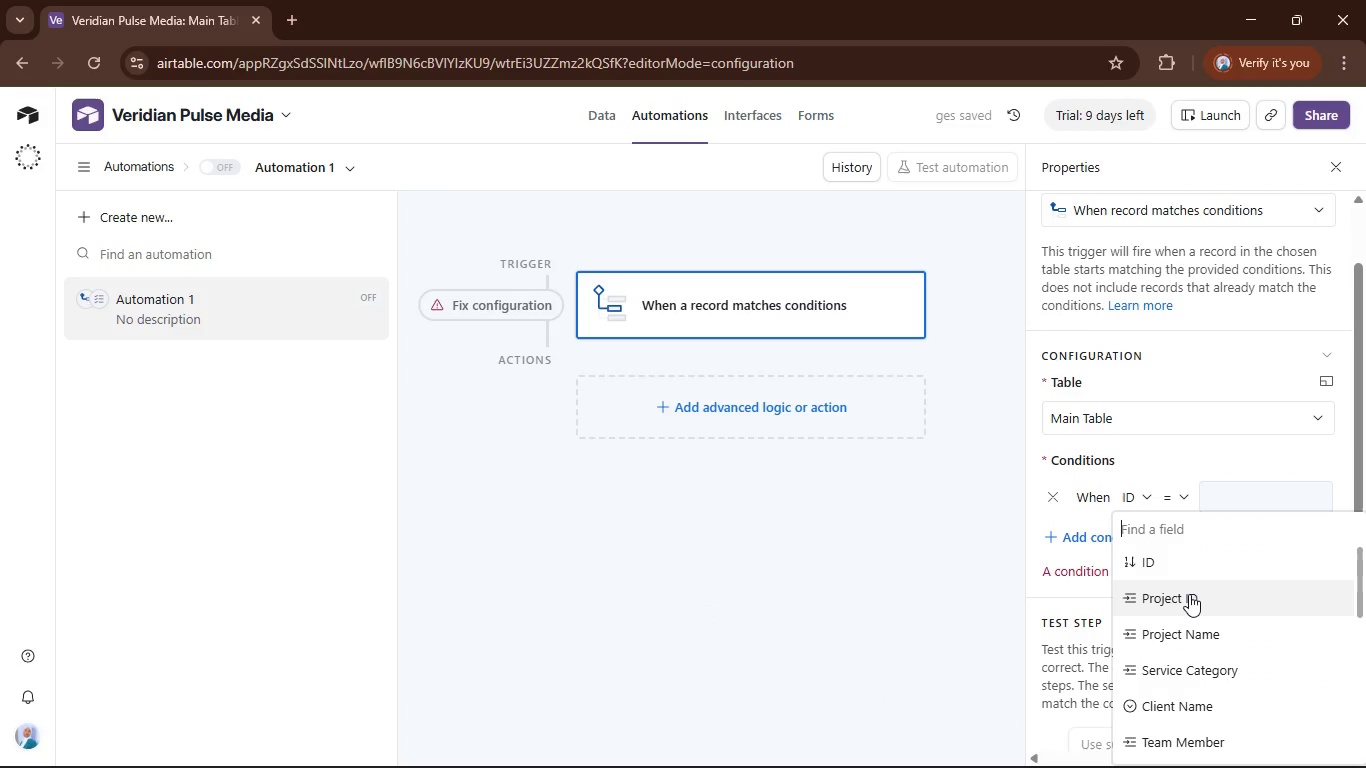 
scroll: coordinate [1198, 606], scroll_direction: down, amount: 4.0
 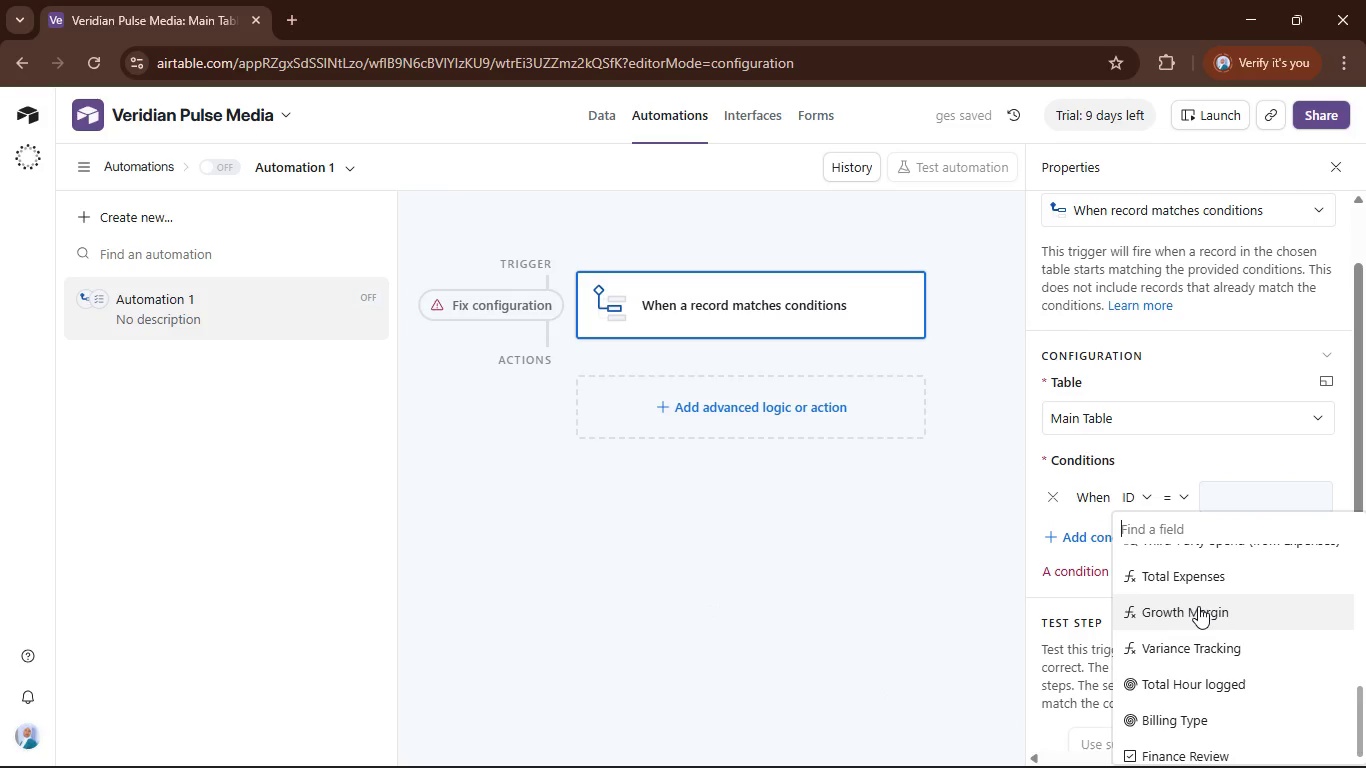 
left_click([1198, 606])
 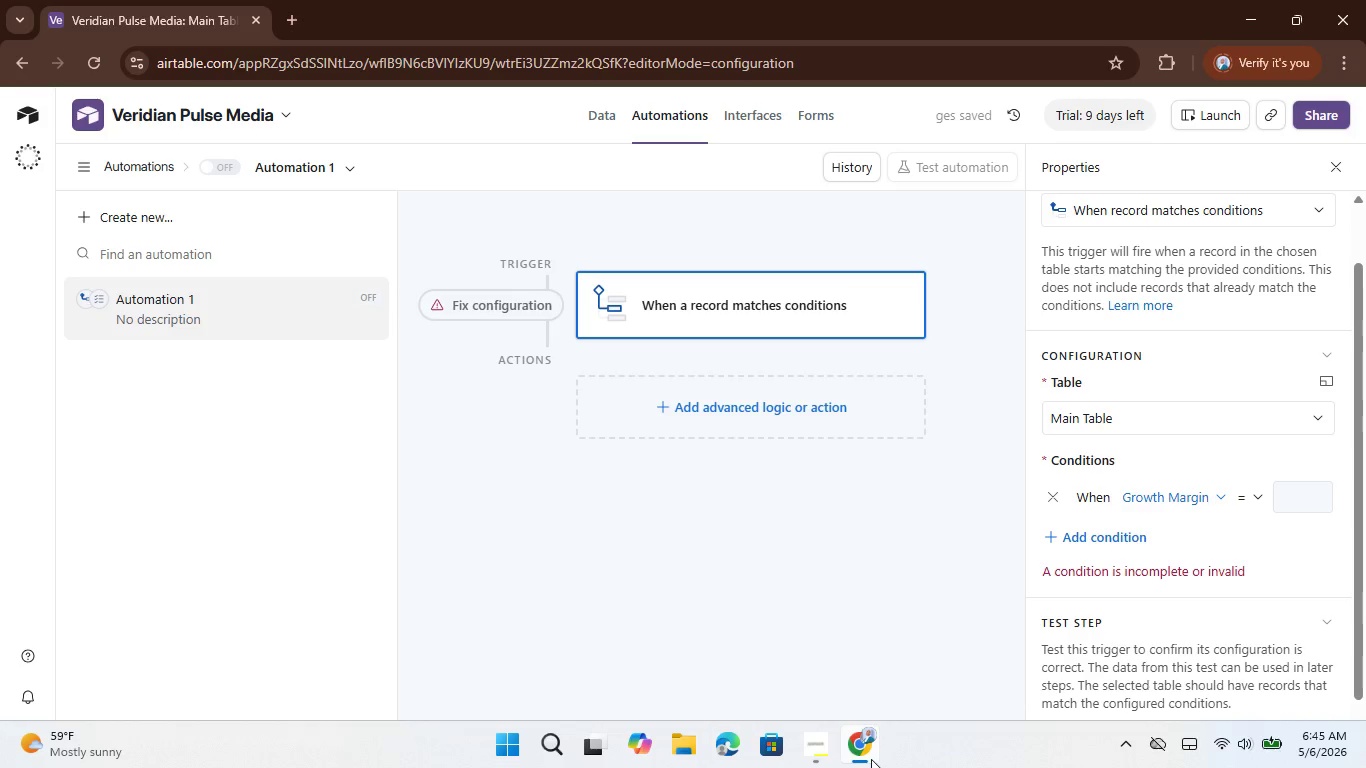 
left_click([815, 756])